 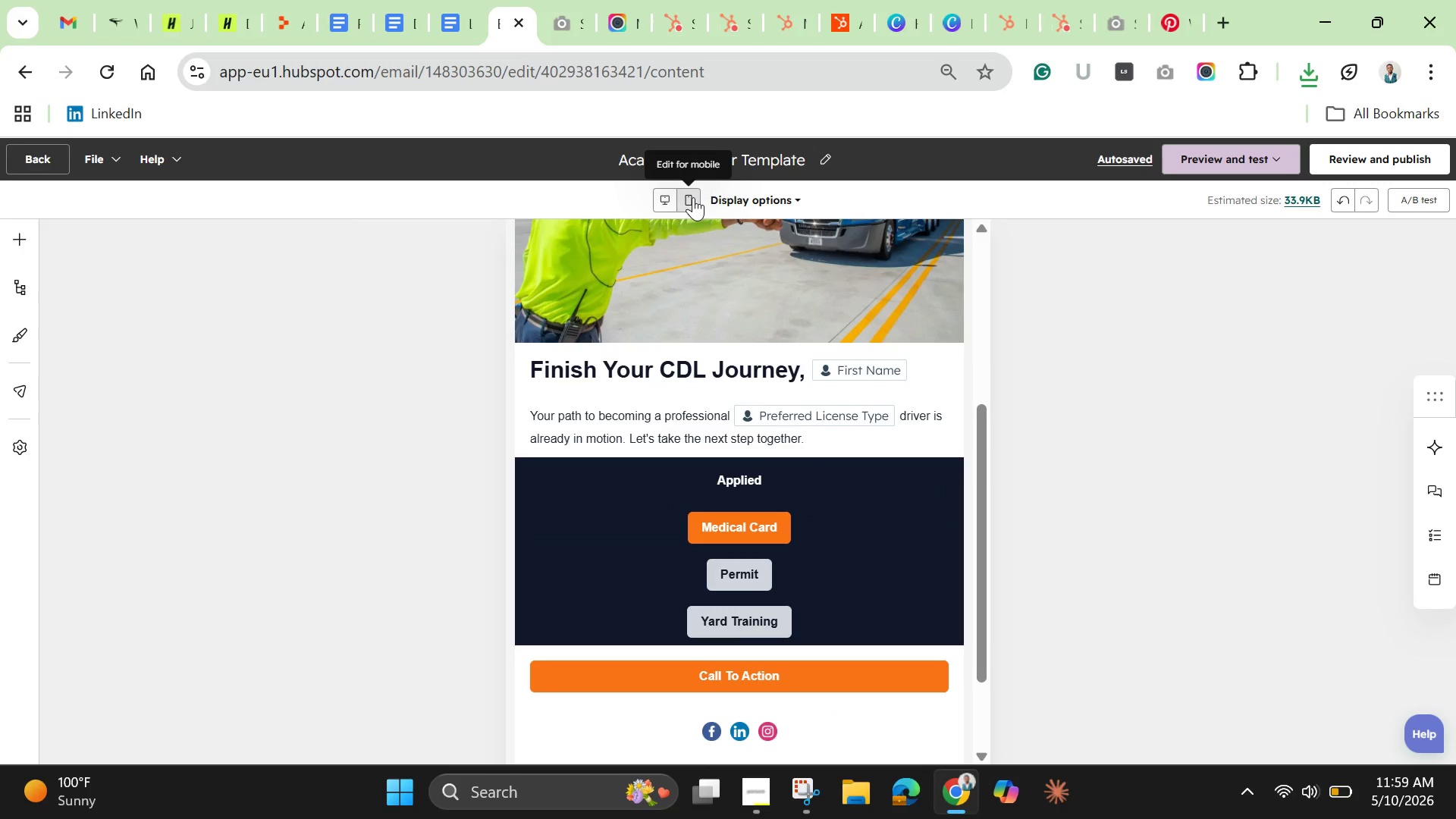 
scroll: coordinate [1392, 382], scroll_direction: up, amount: 10.0
 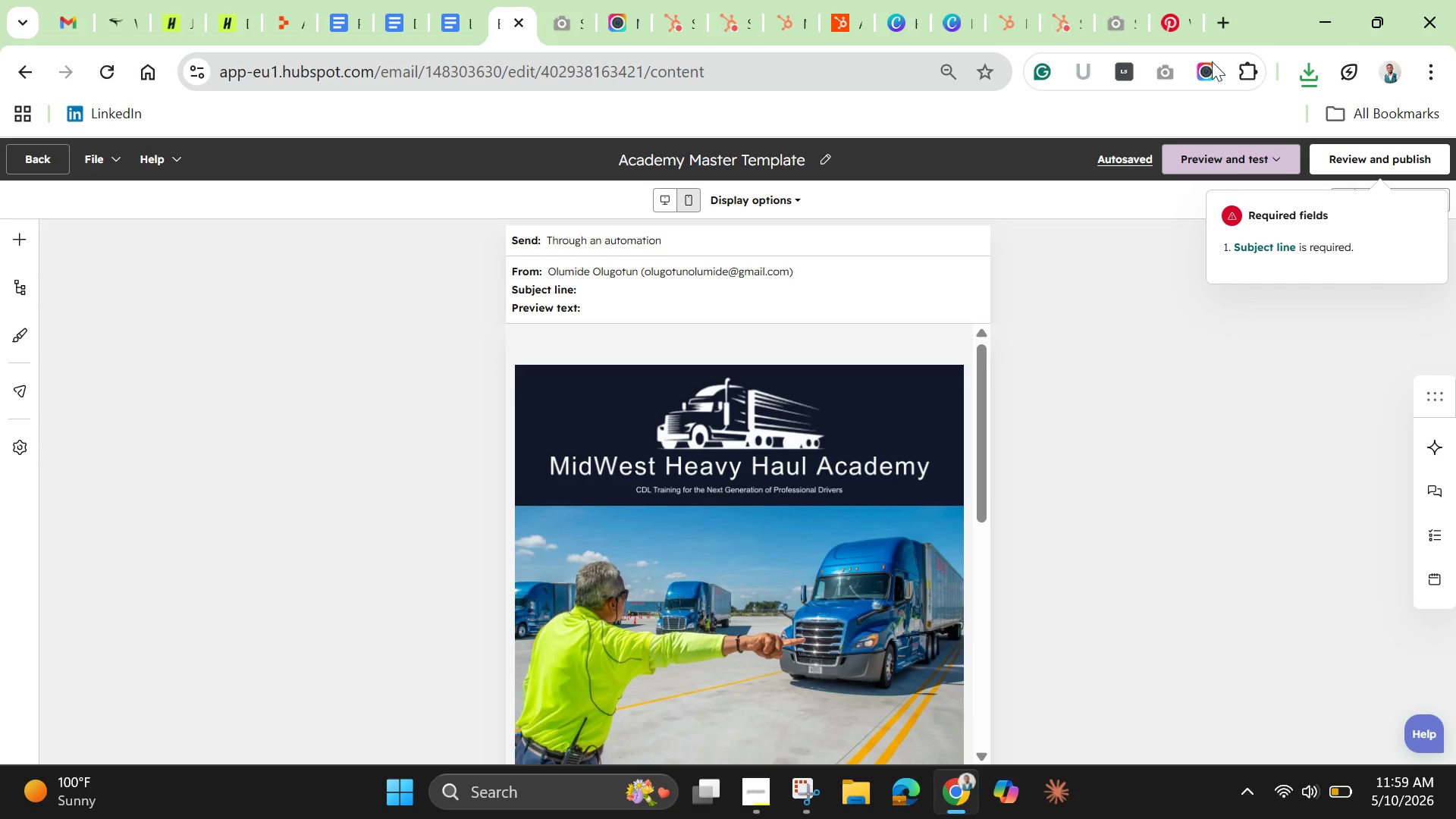 
mouse_move([1185, 72])
 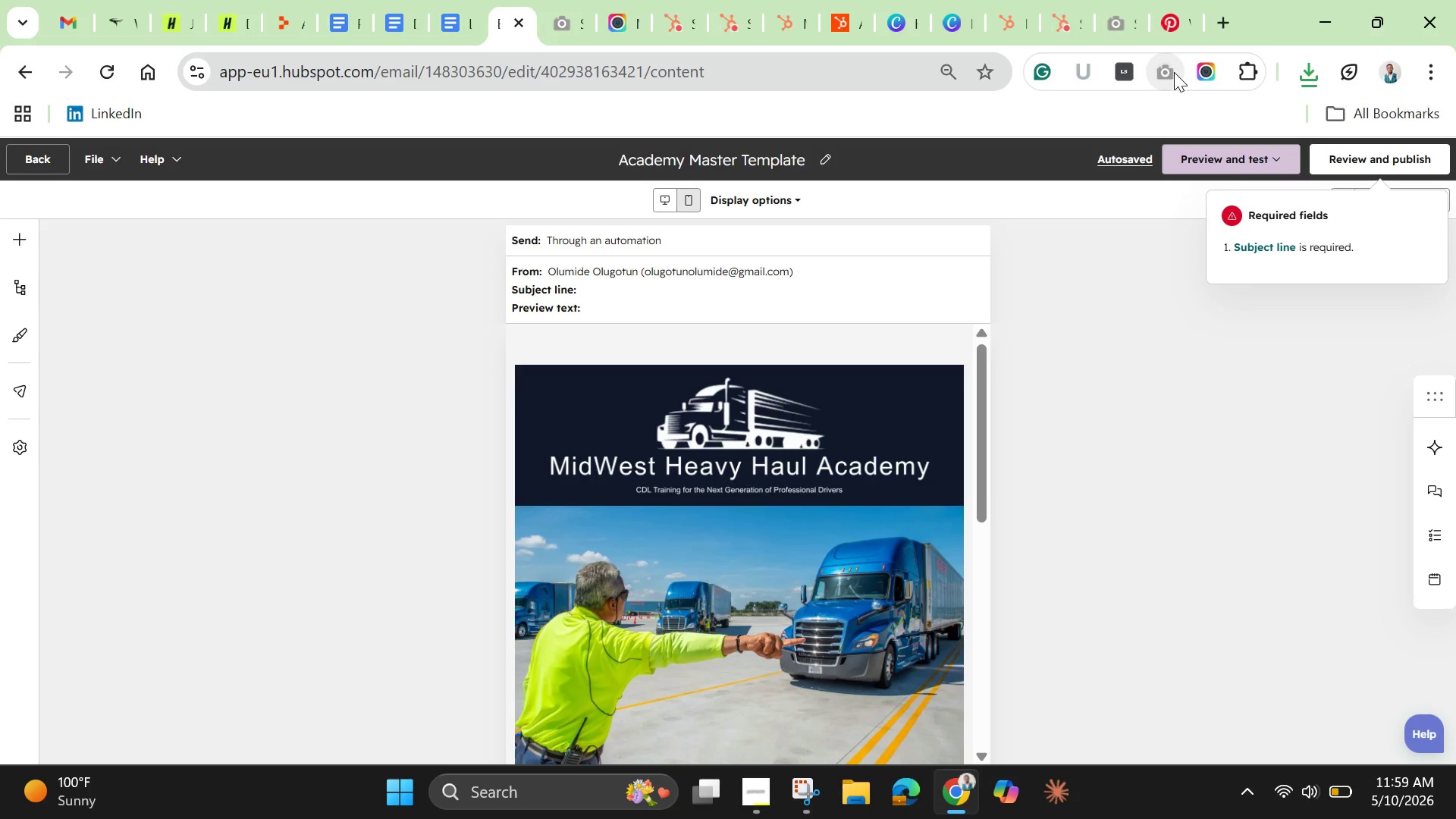 
left_click([1174, 72])
 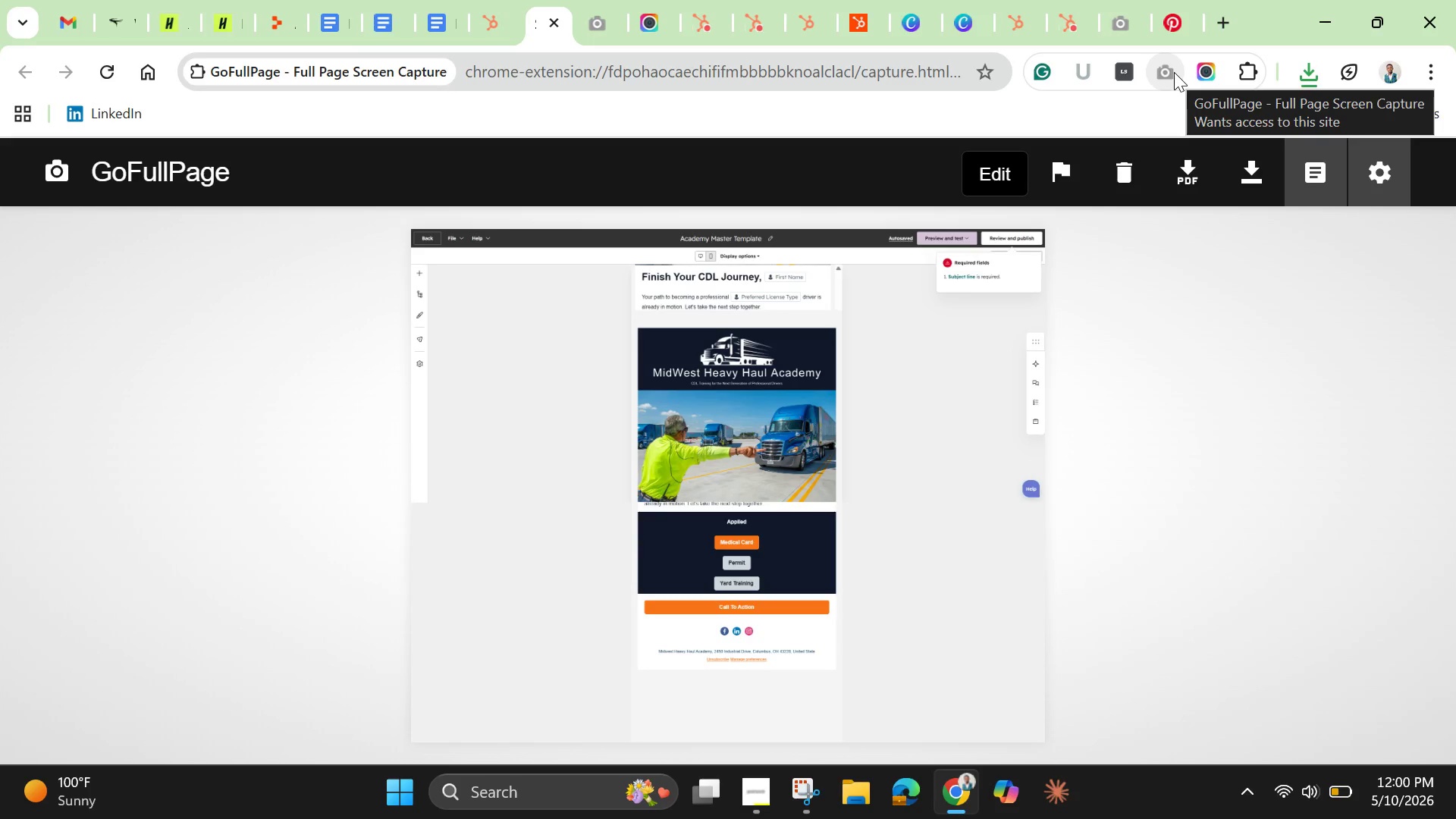 
wait(9.8)
 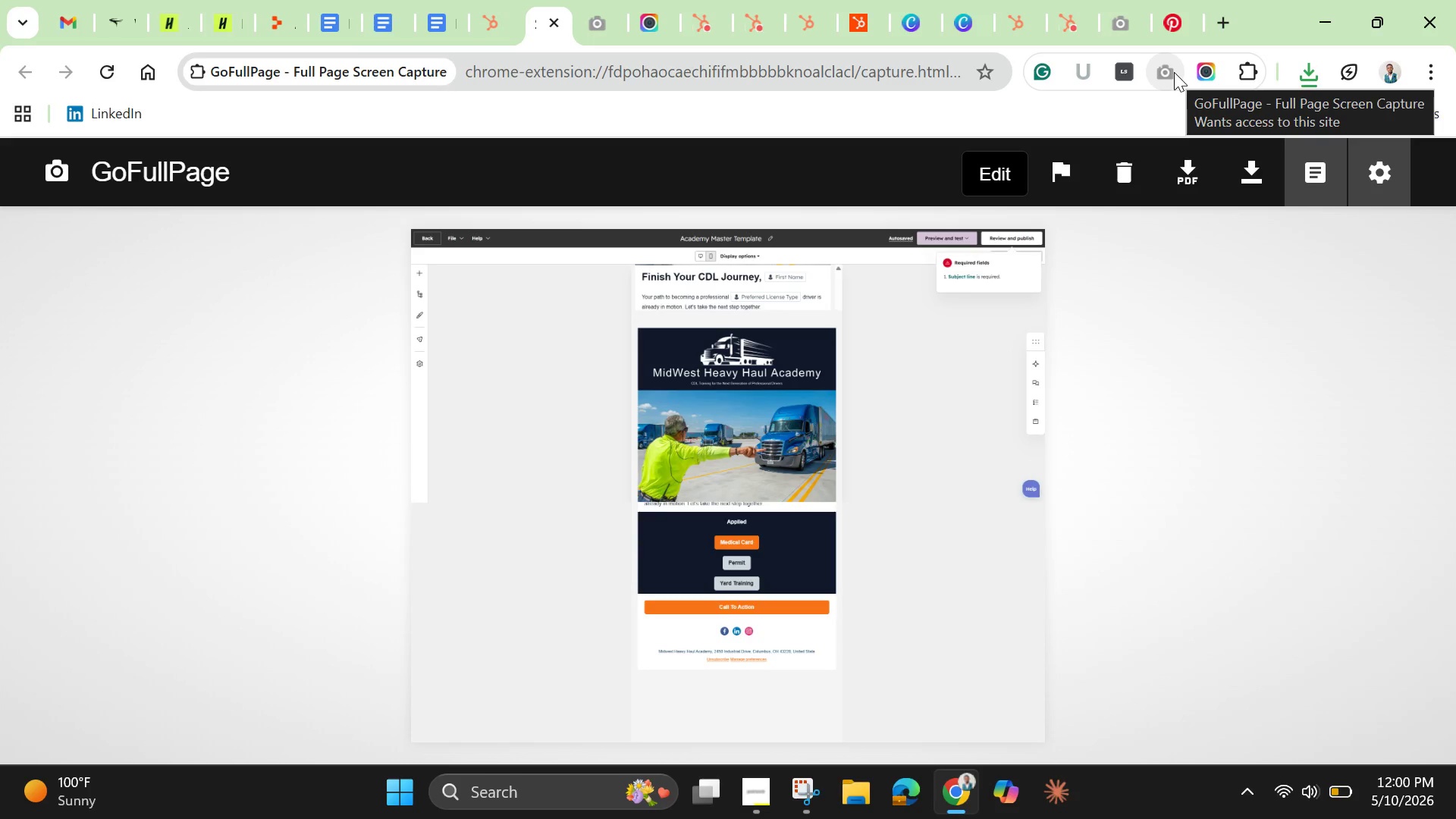 
left_click([1126, 161])
 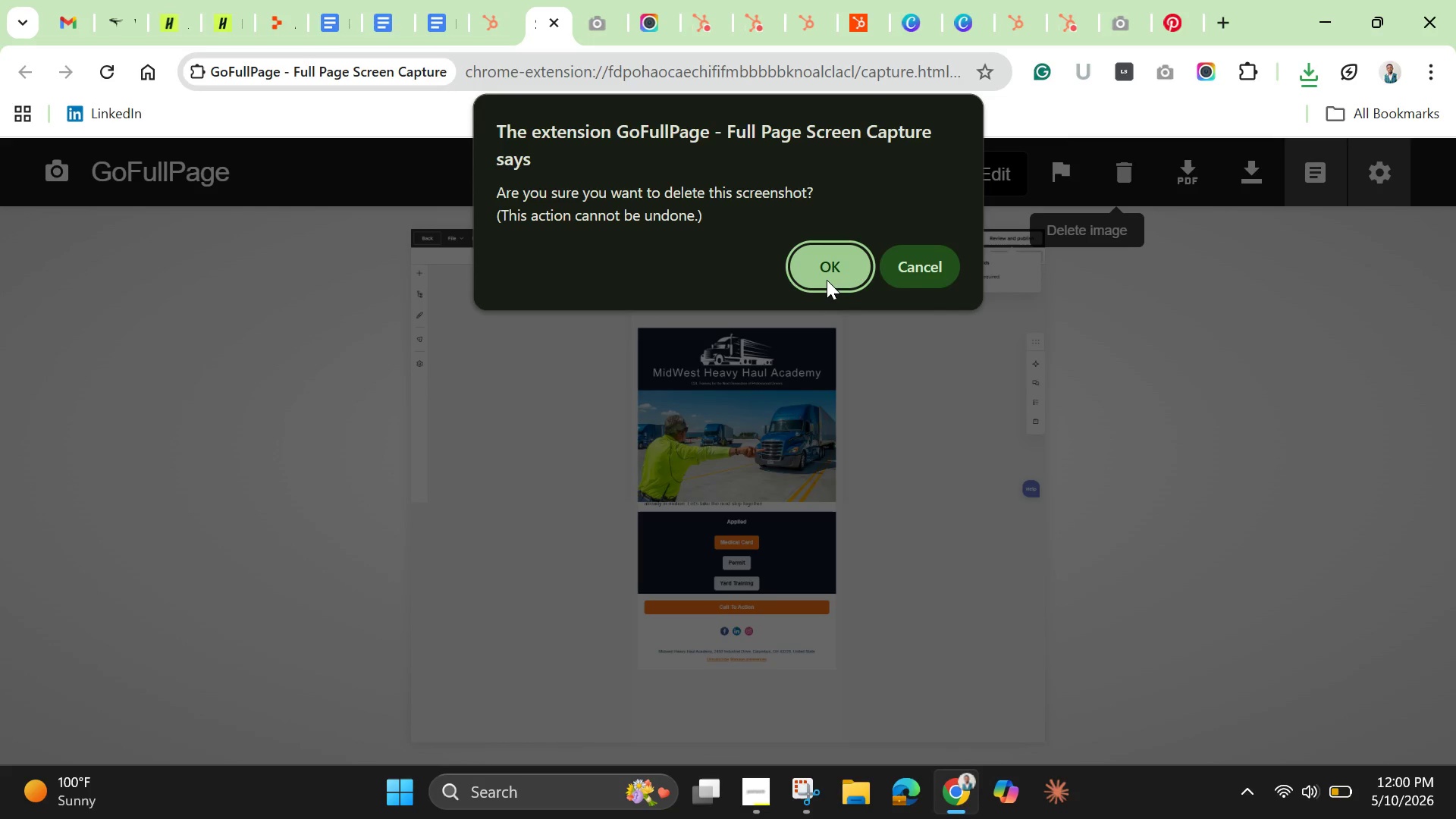 
left_click([828, 276])
 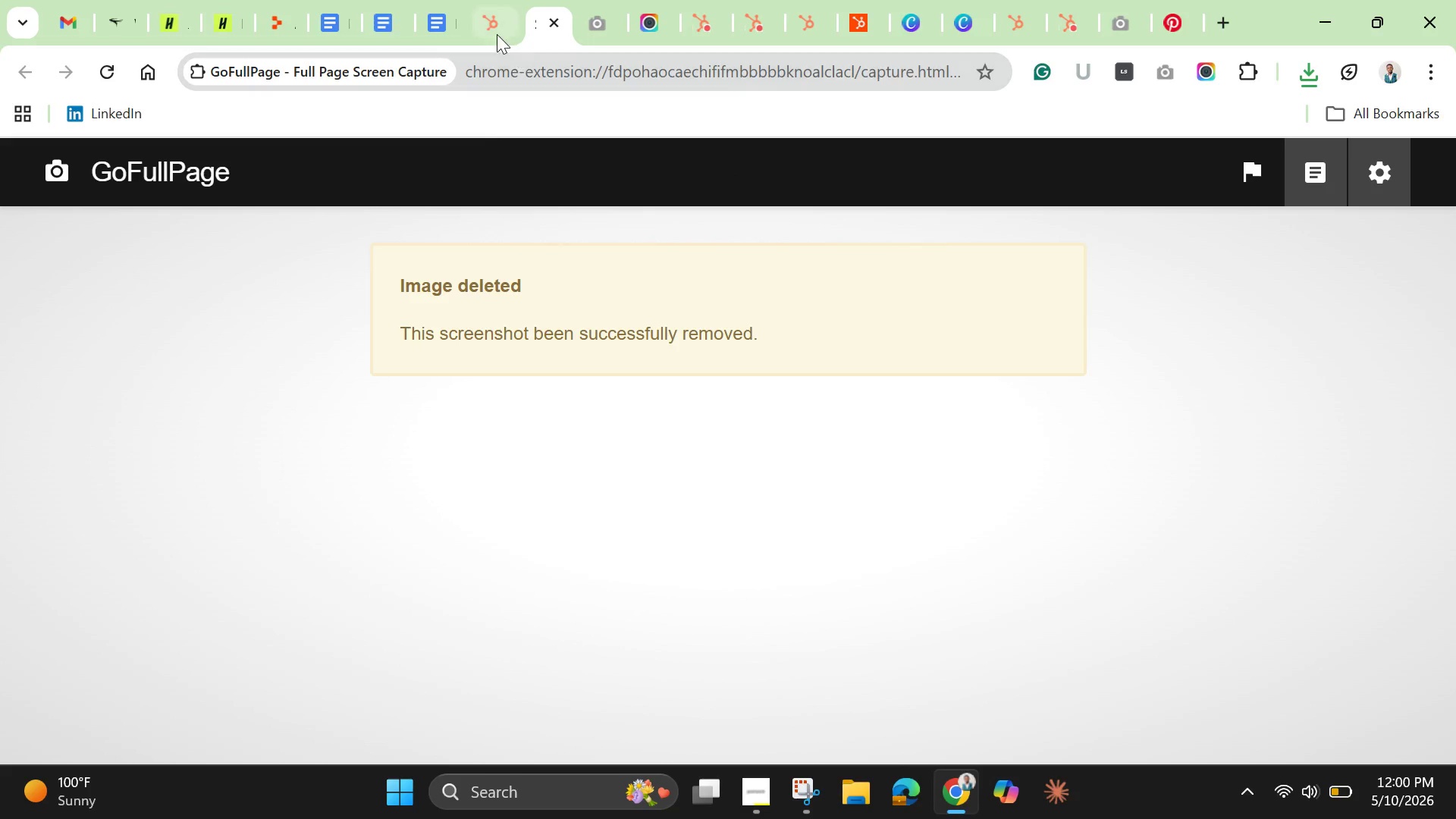 
left_click([491, 29])
 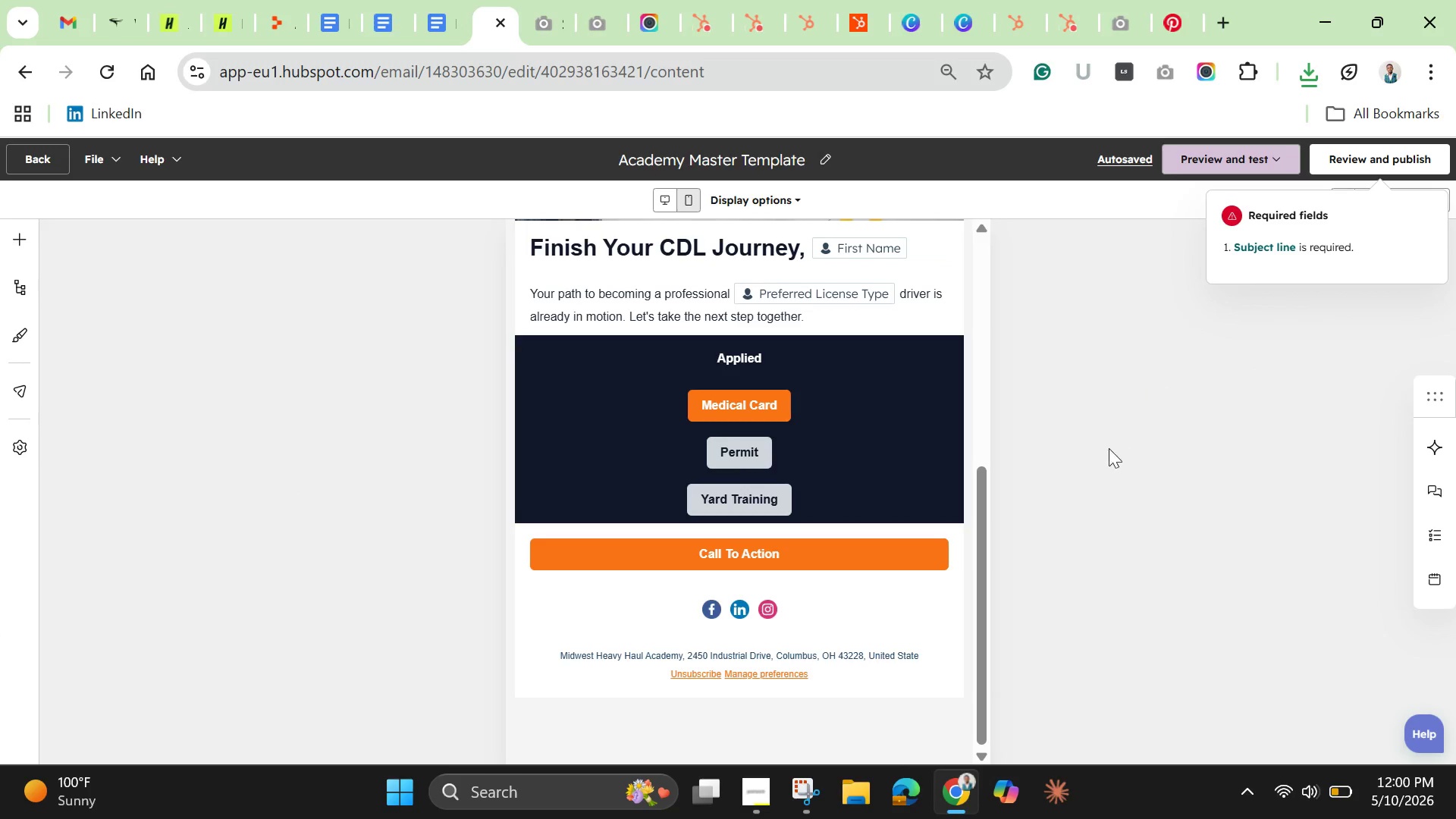 
scroll: coordinate [995, 486], scroll_direction: up, amount: 9.0
 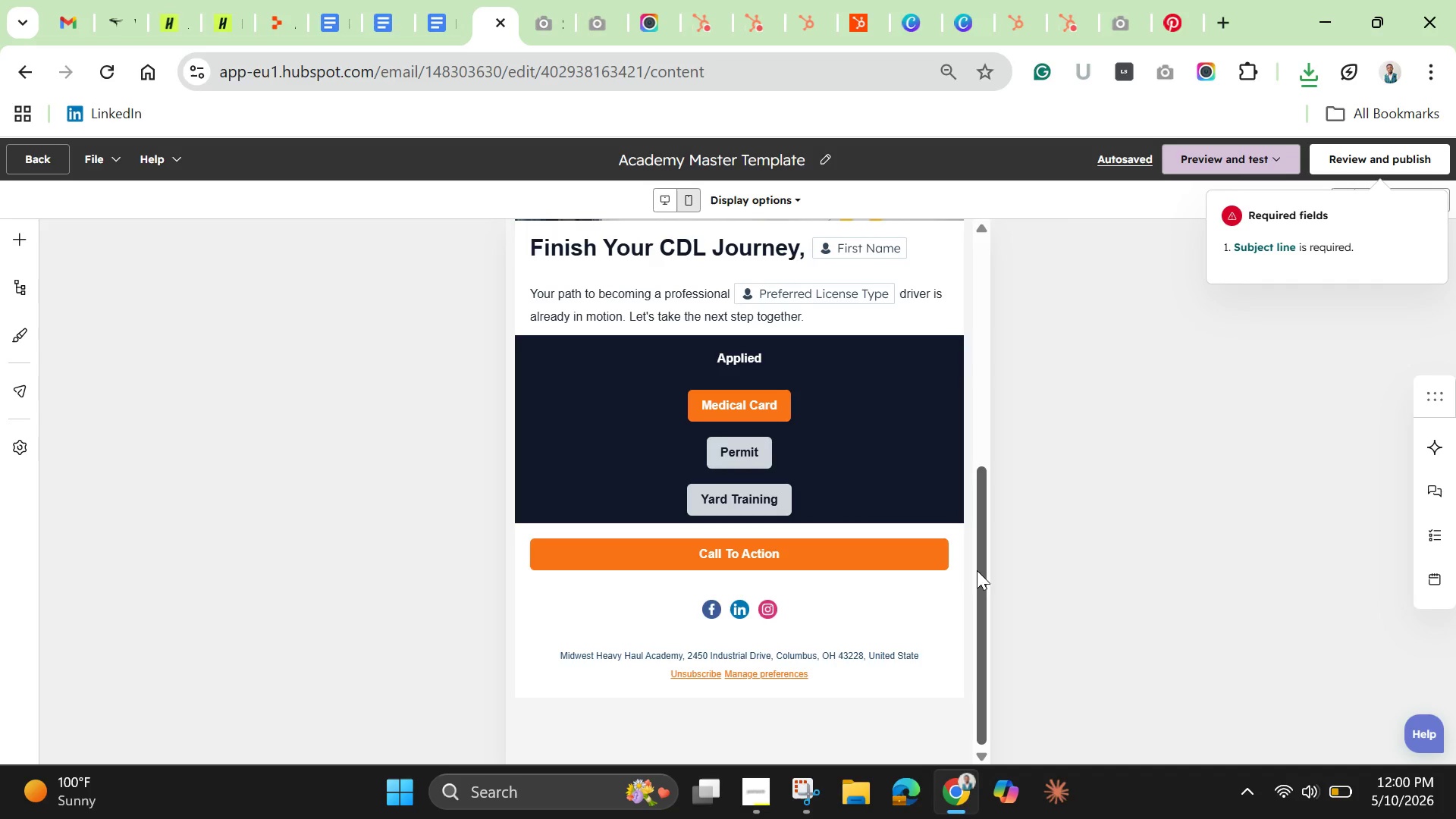 
left_click_drag(start_coordinate=[984, 575], to_coordinate=[981, 287])
 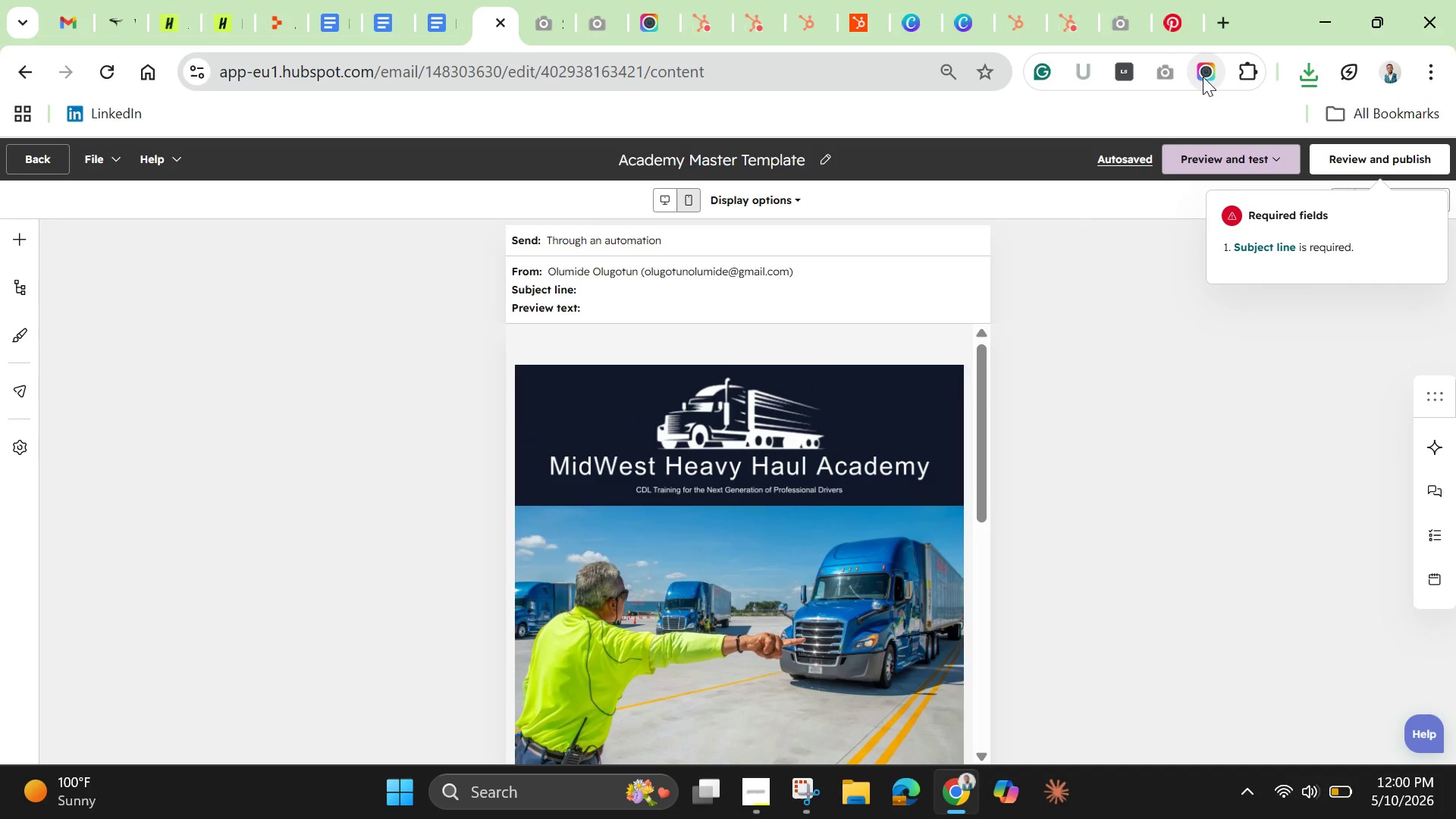 
left_click([1156, 71])
 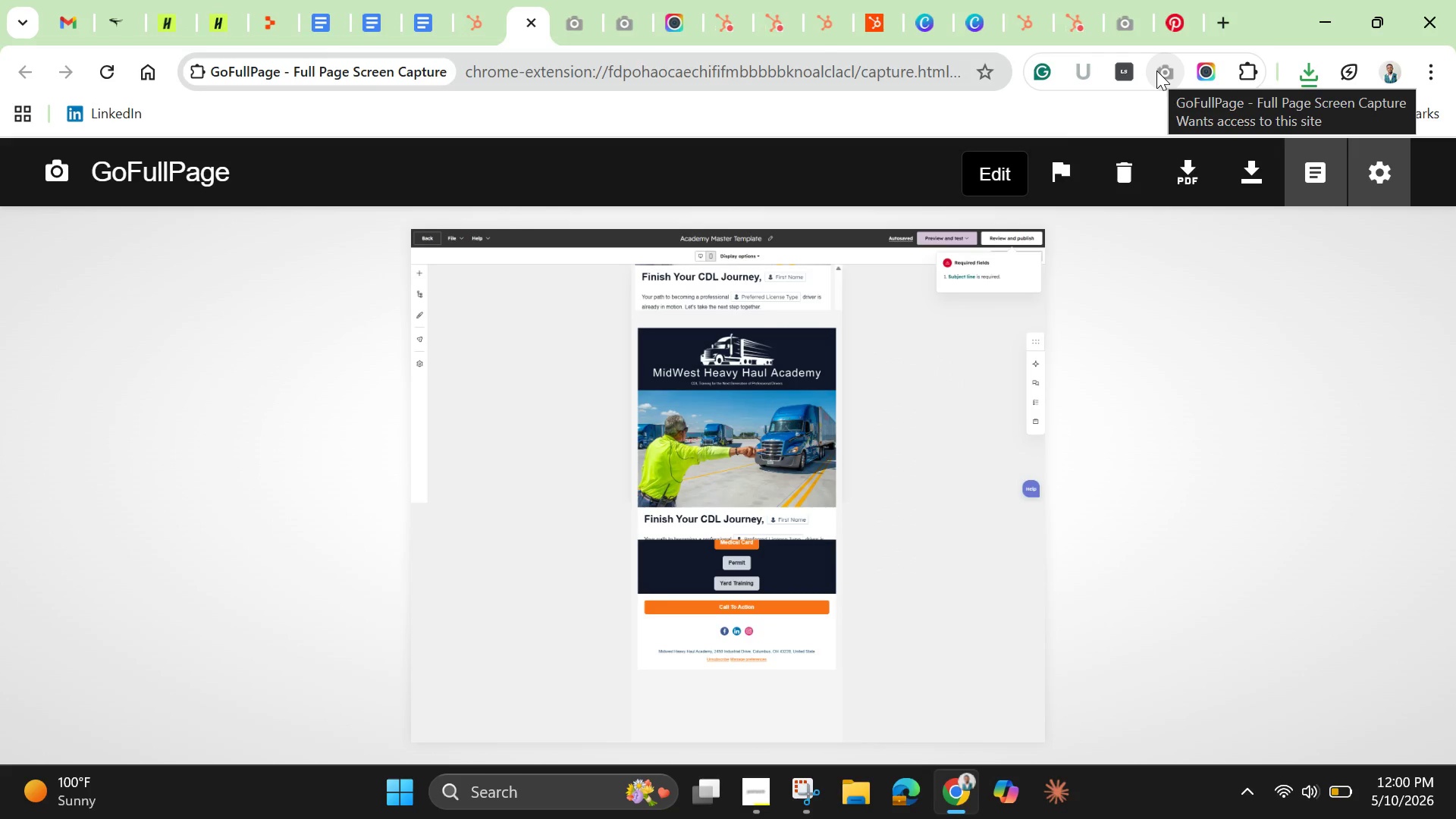 
wait(10.16)
 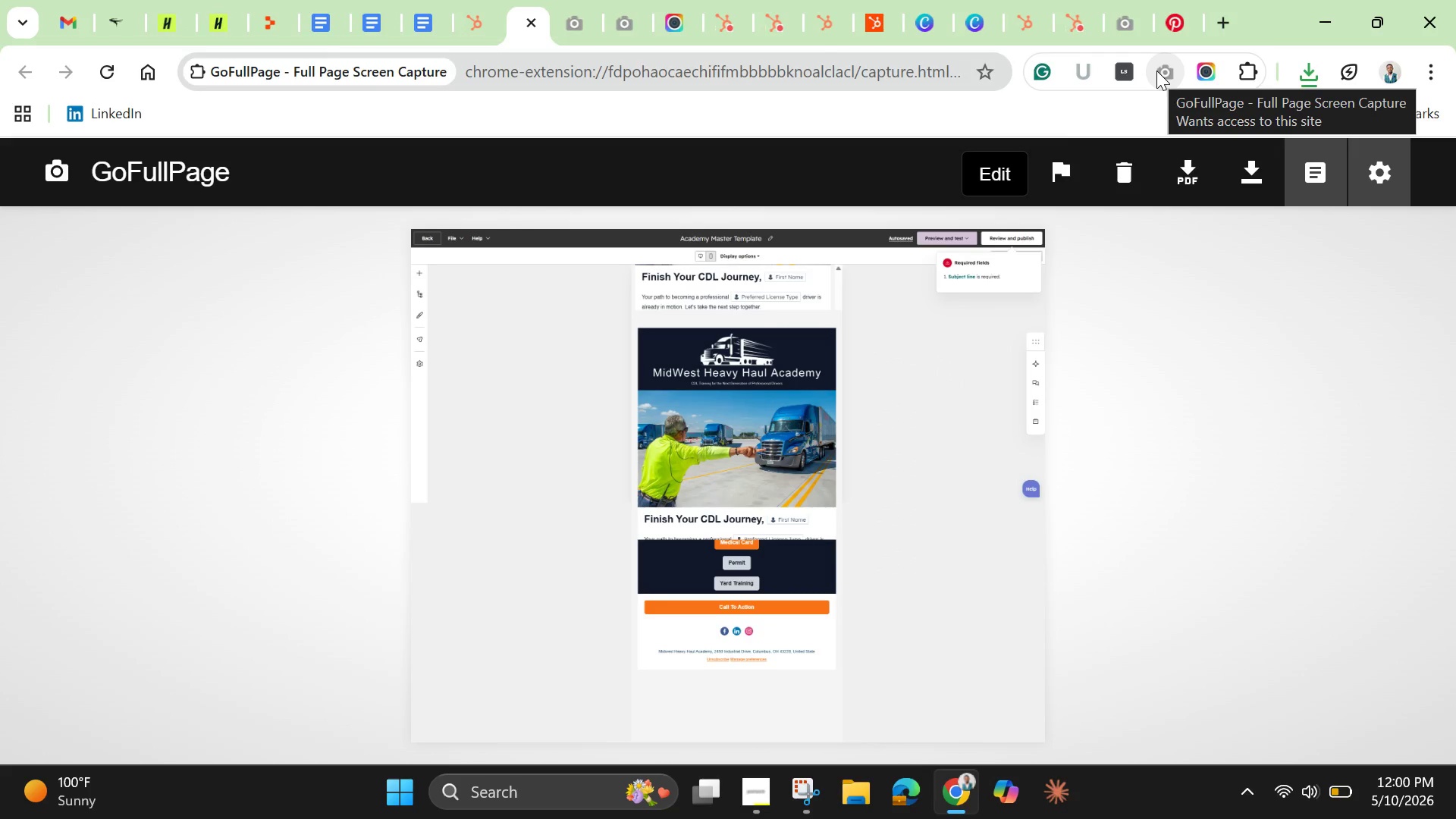 
left_click([1131, 175])
 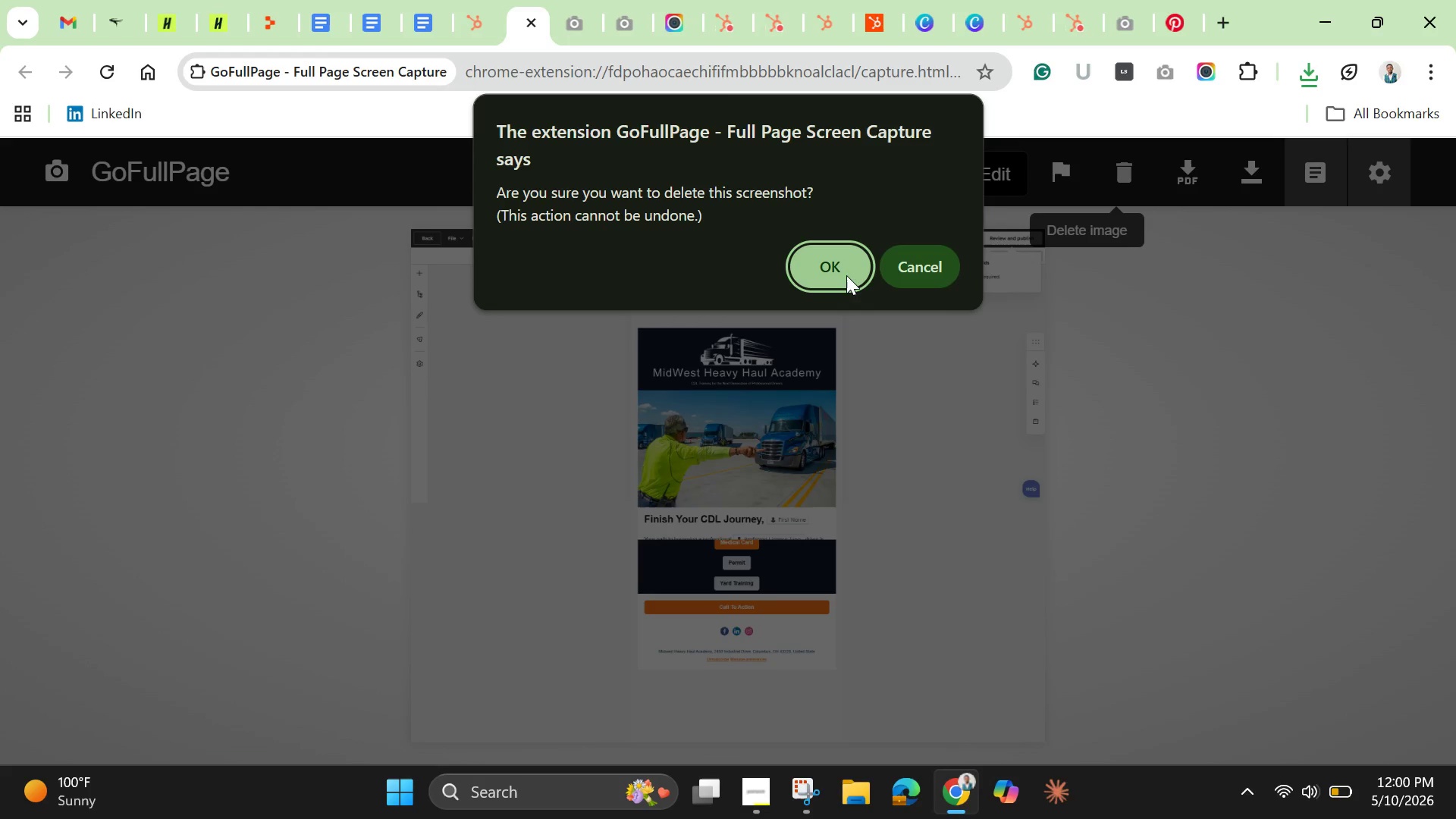 
left_click([839, 265])
 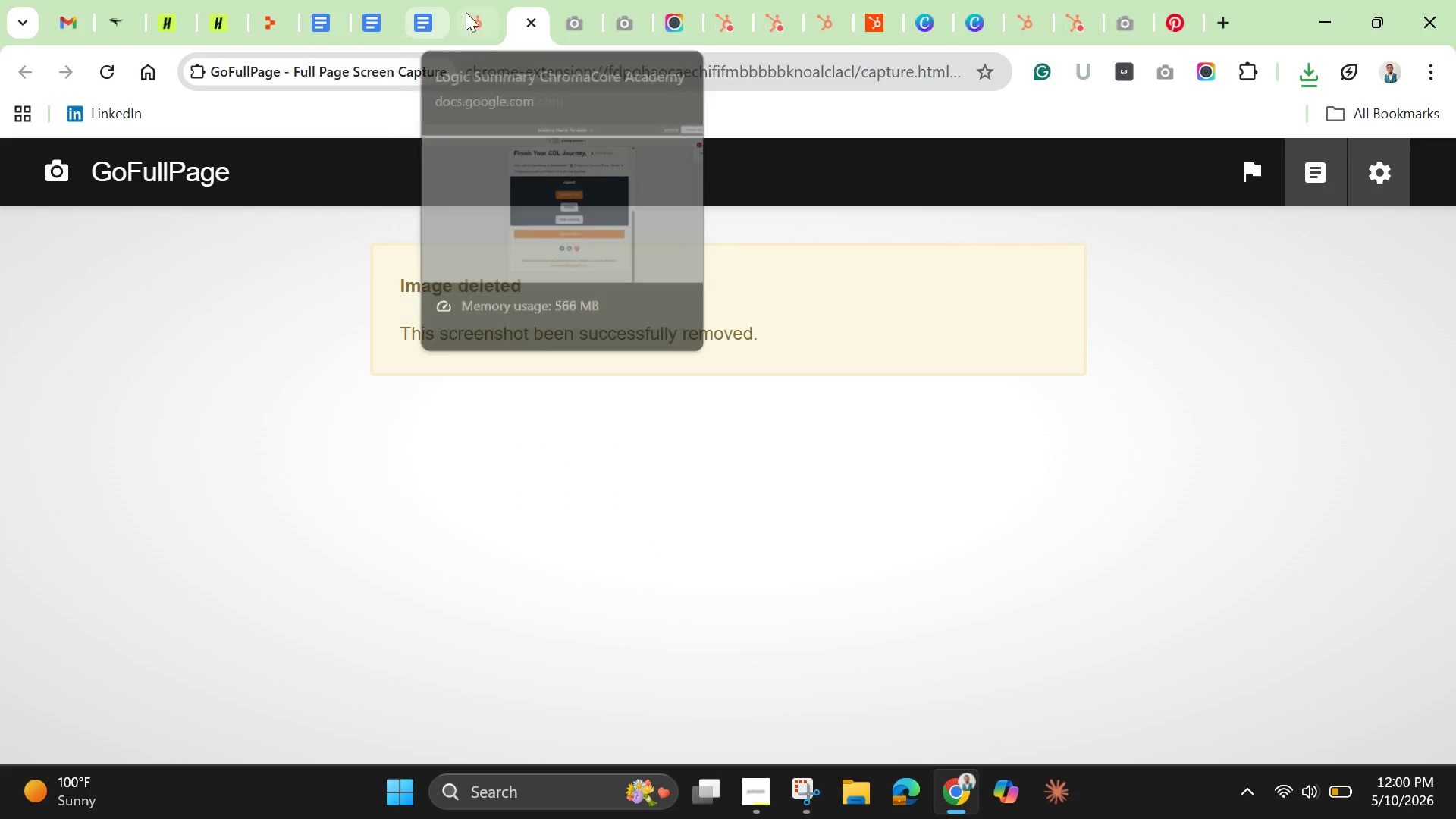 
left_click([470, 11])
 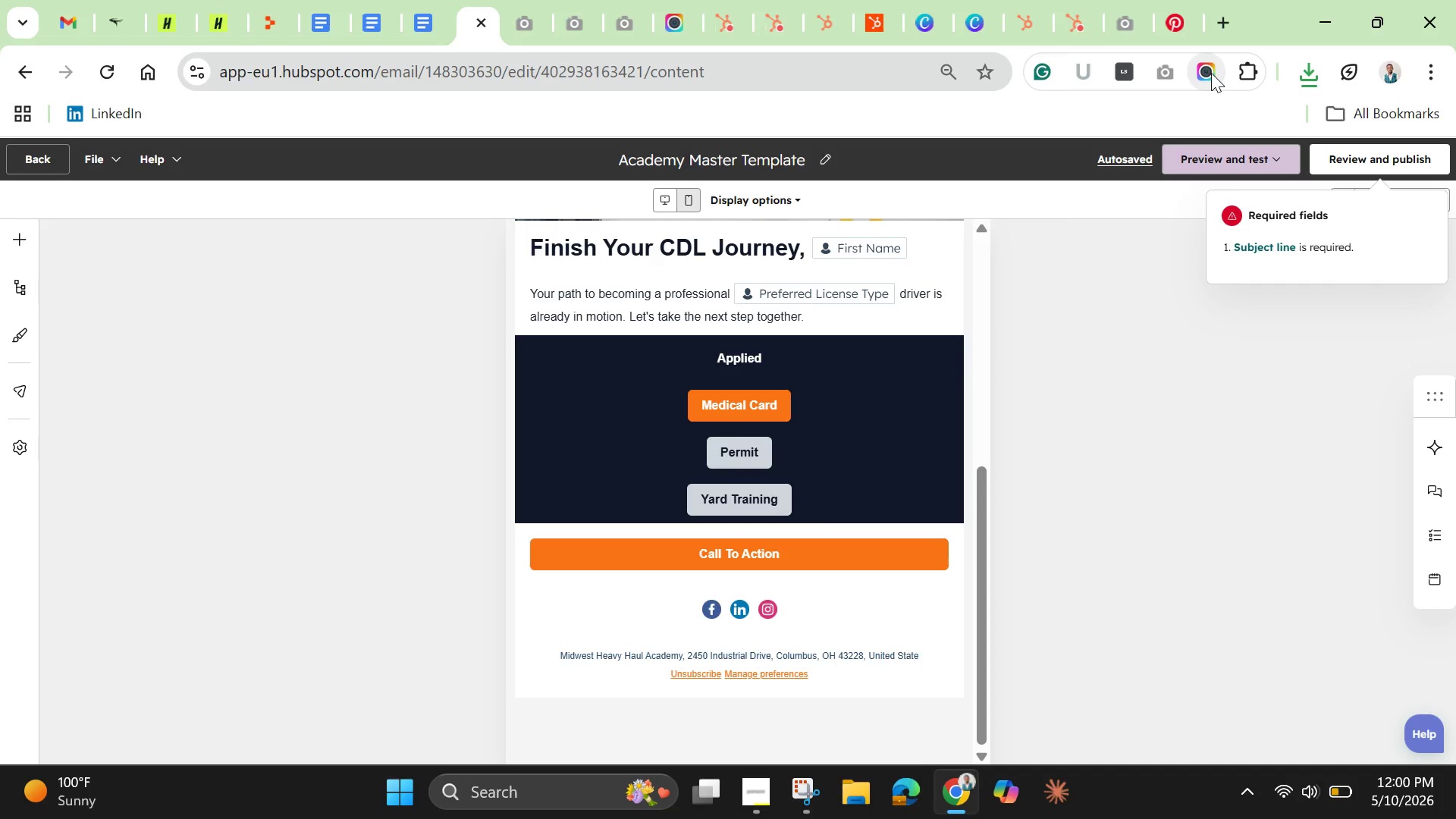 
left_click([1211, 73])
 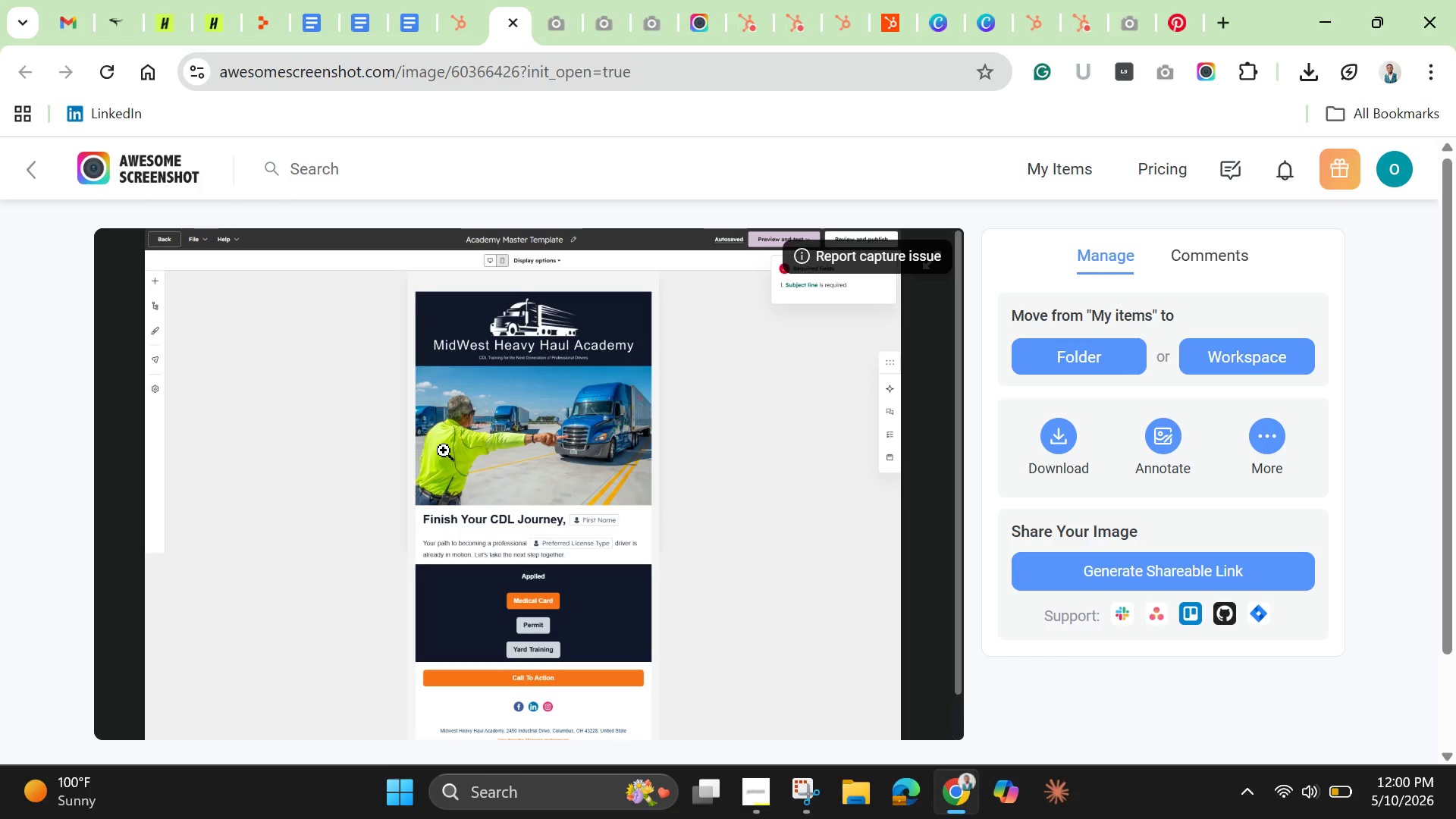 
wait(21.22)
 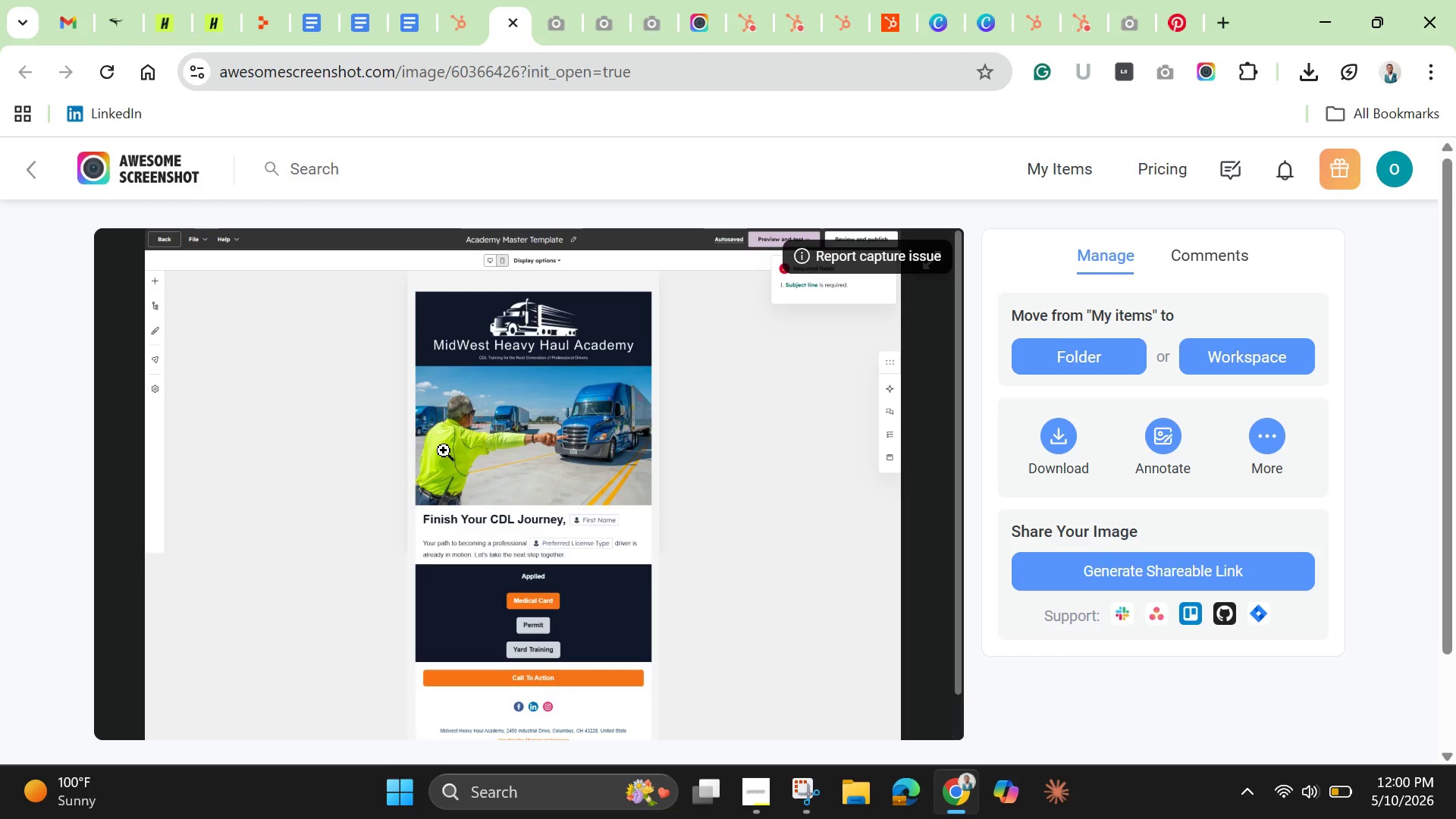 
left_click_drag(start_coordinate=[1068, 447], to_coordinate=[1062, 445])
 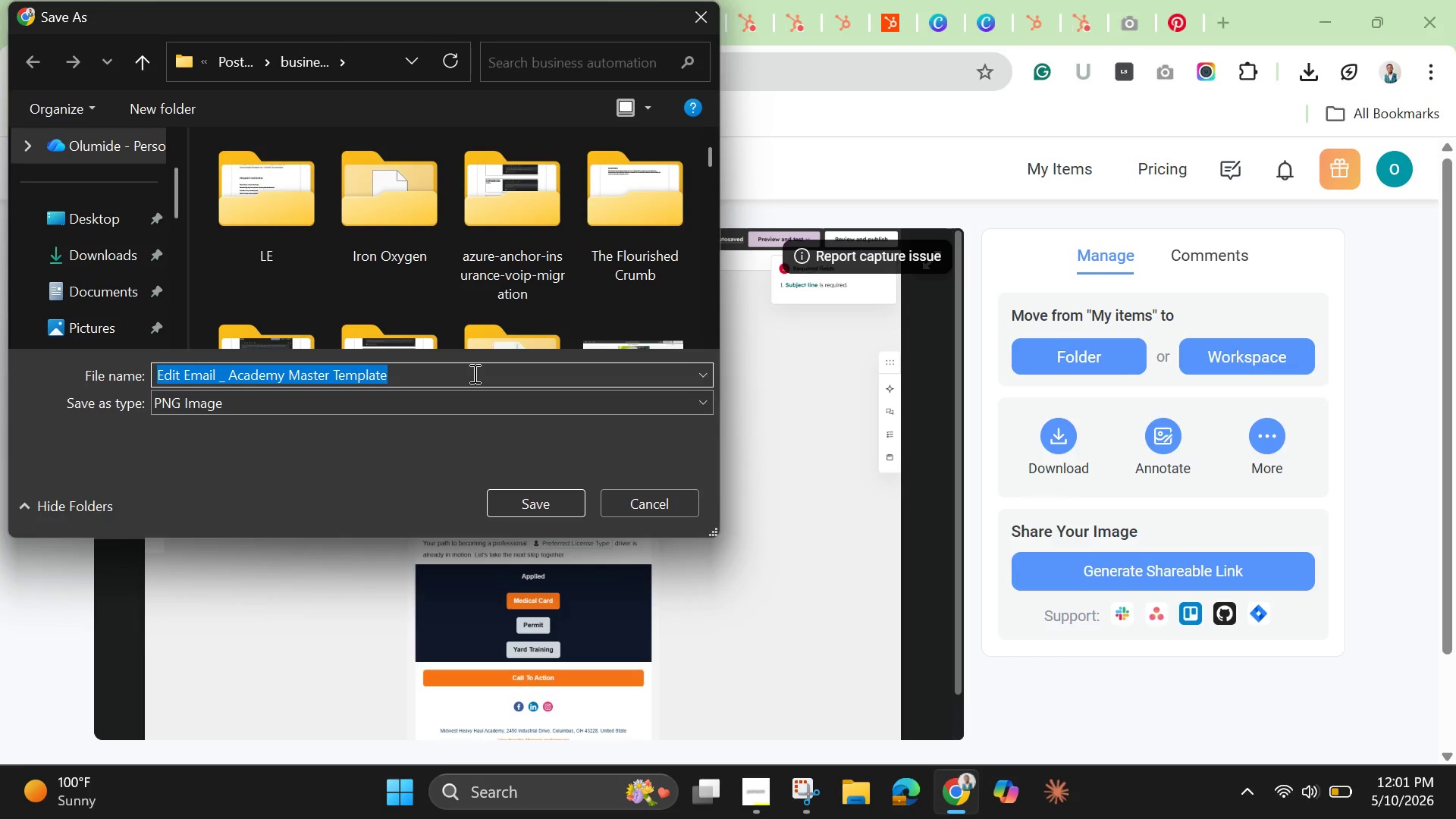 
wait(7.19)
 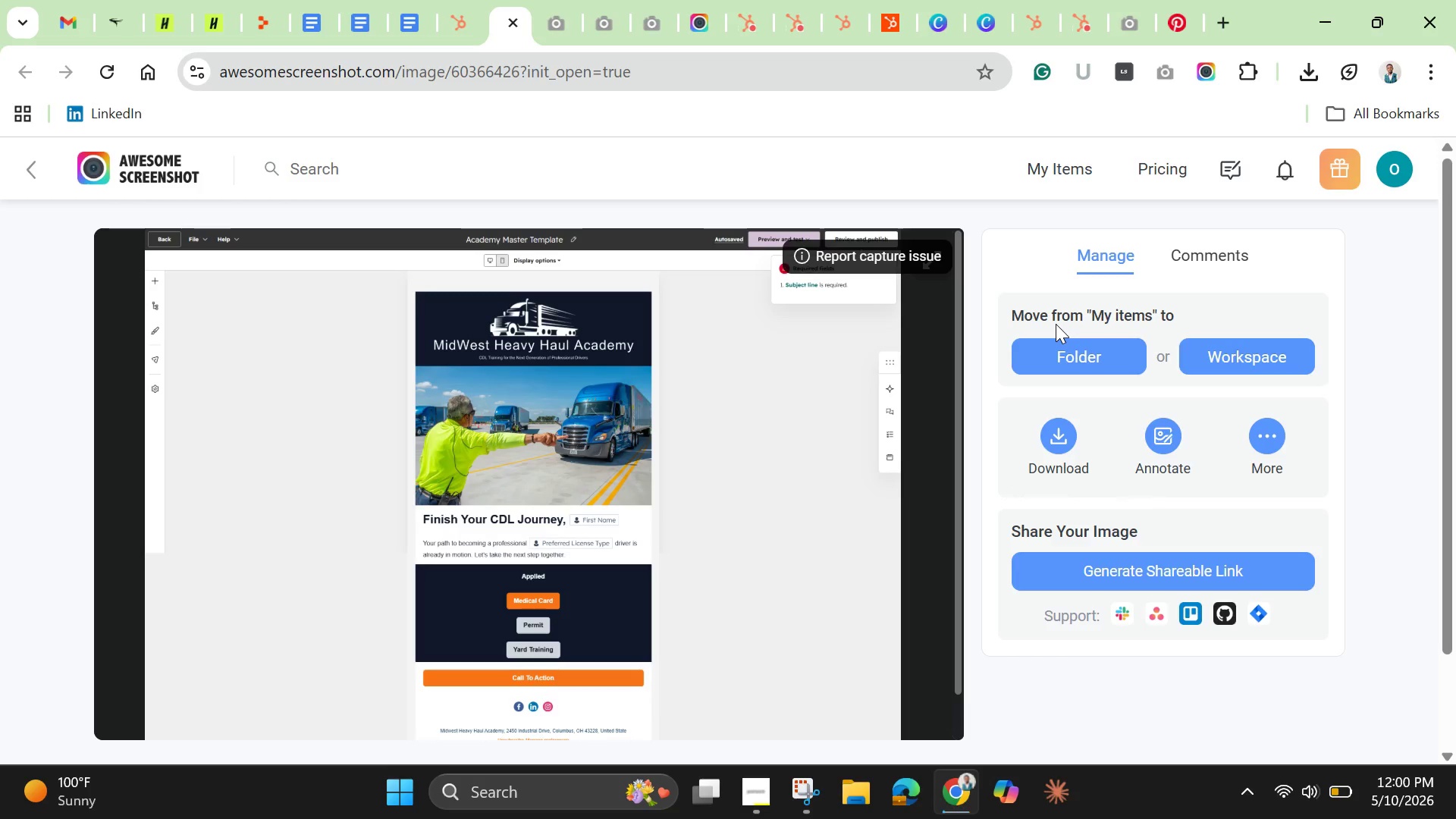 
key(Backspace)
 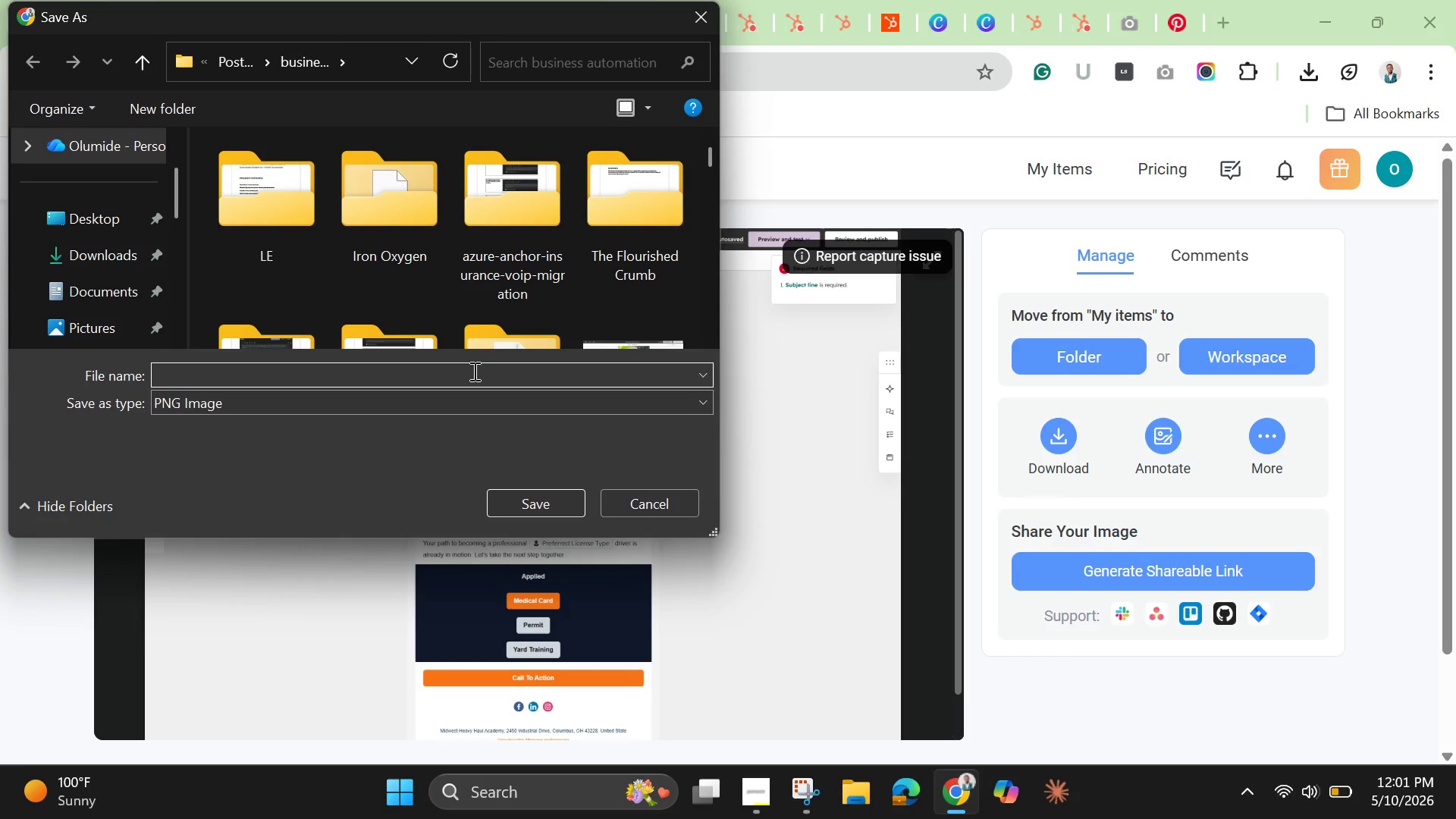 
key(Control+V)
 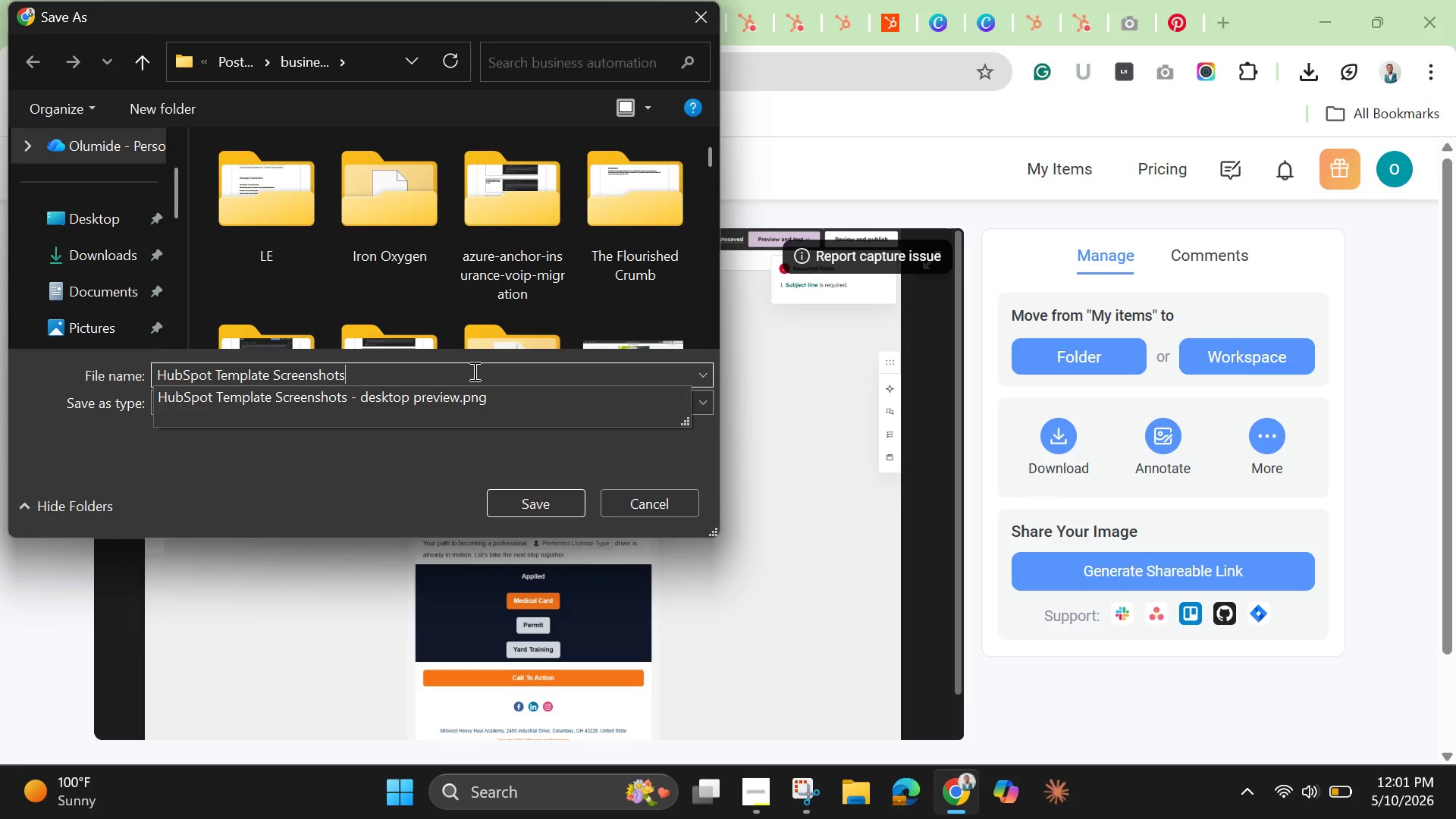 
type( 0)
key(Backspace)
type(- mobile preview)
 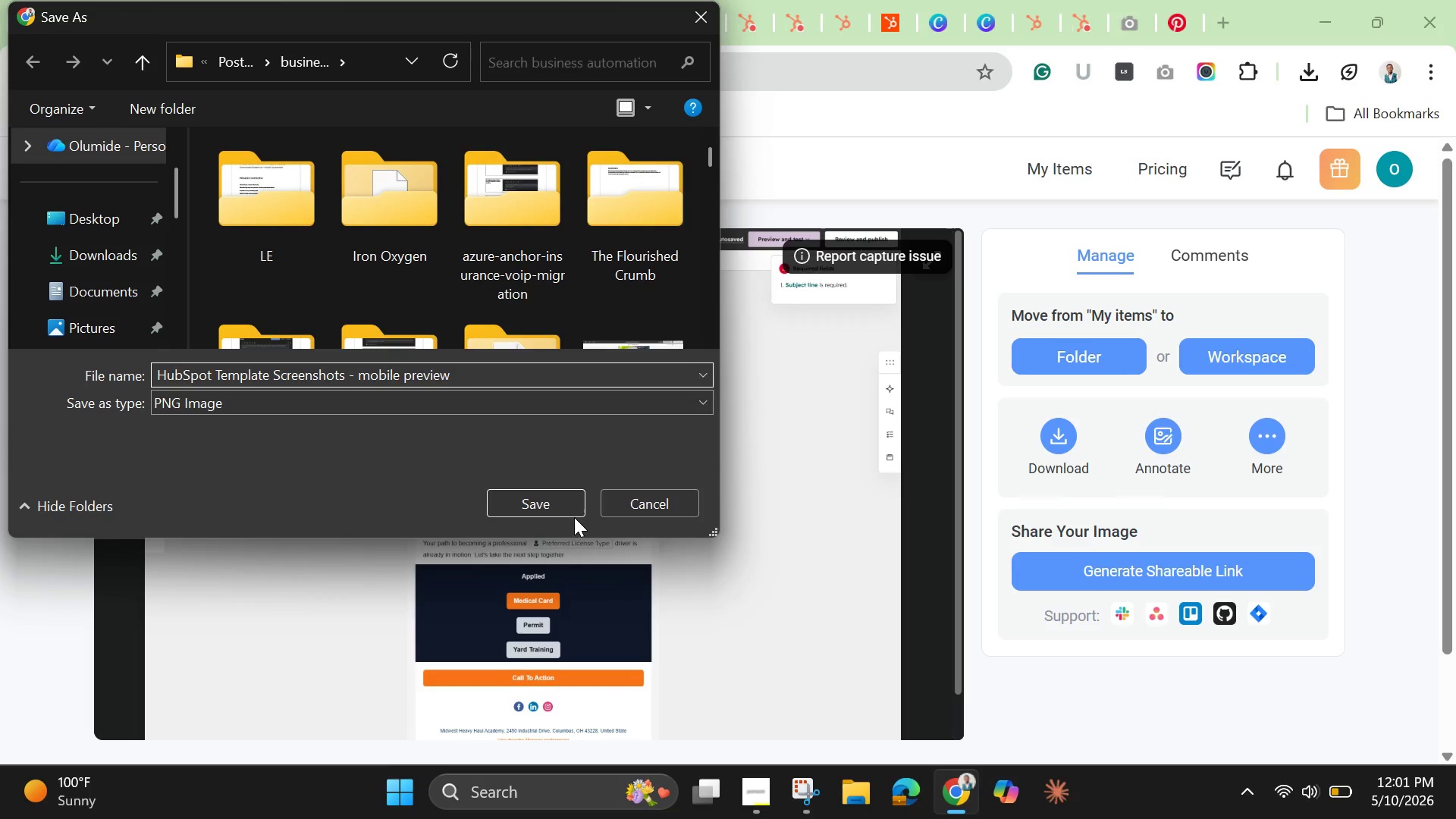 
left_click([569, 517])
 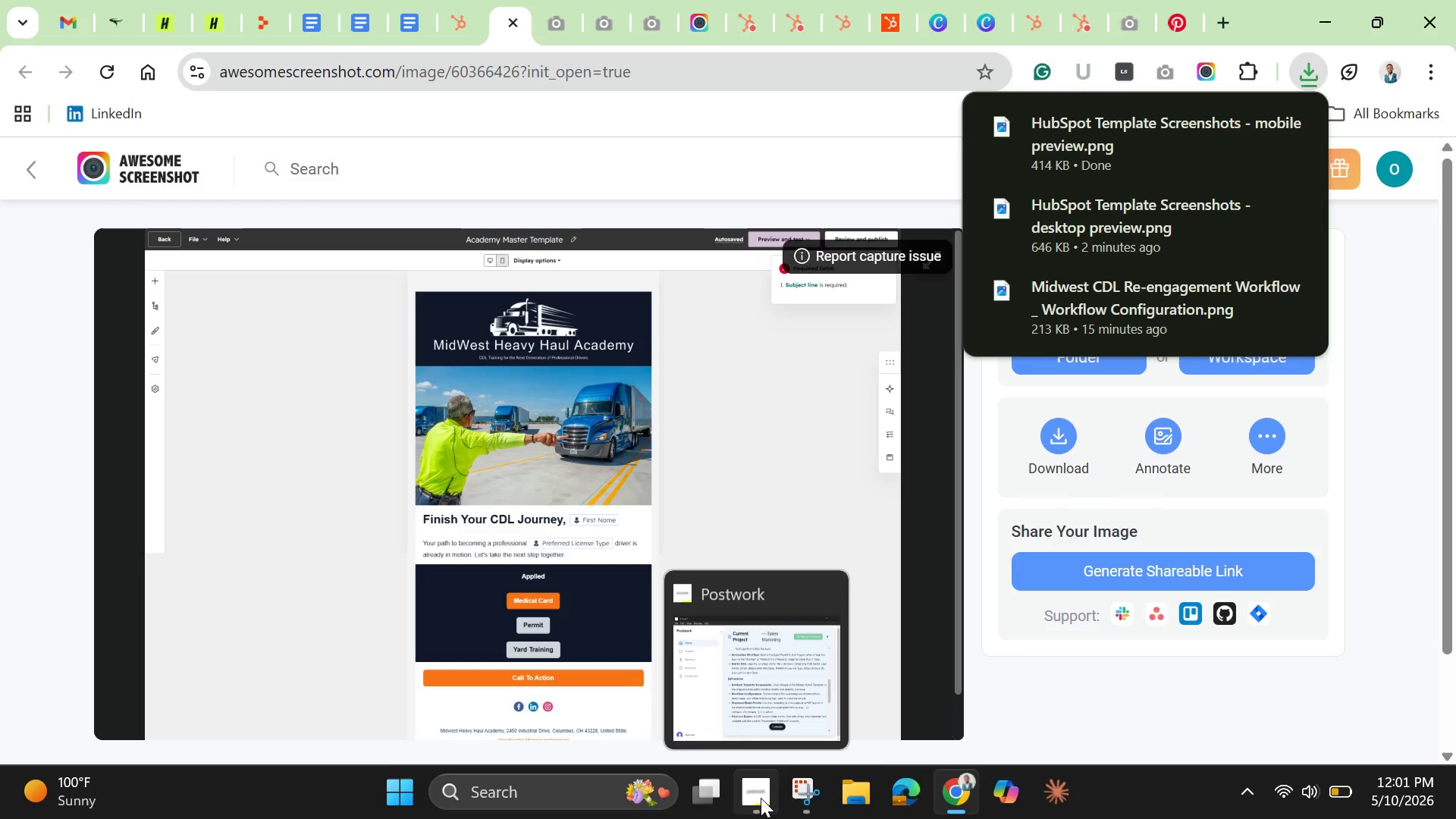 
left_click([759, 798])